 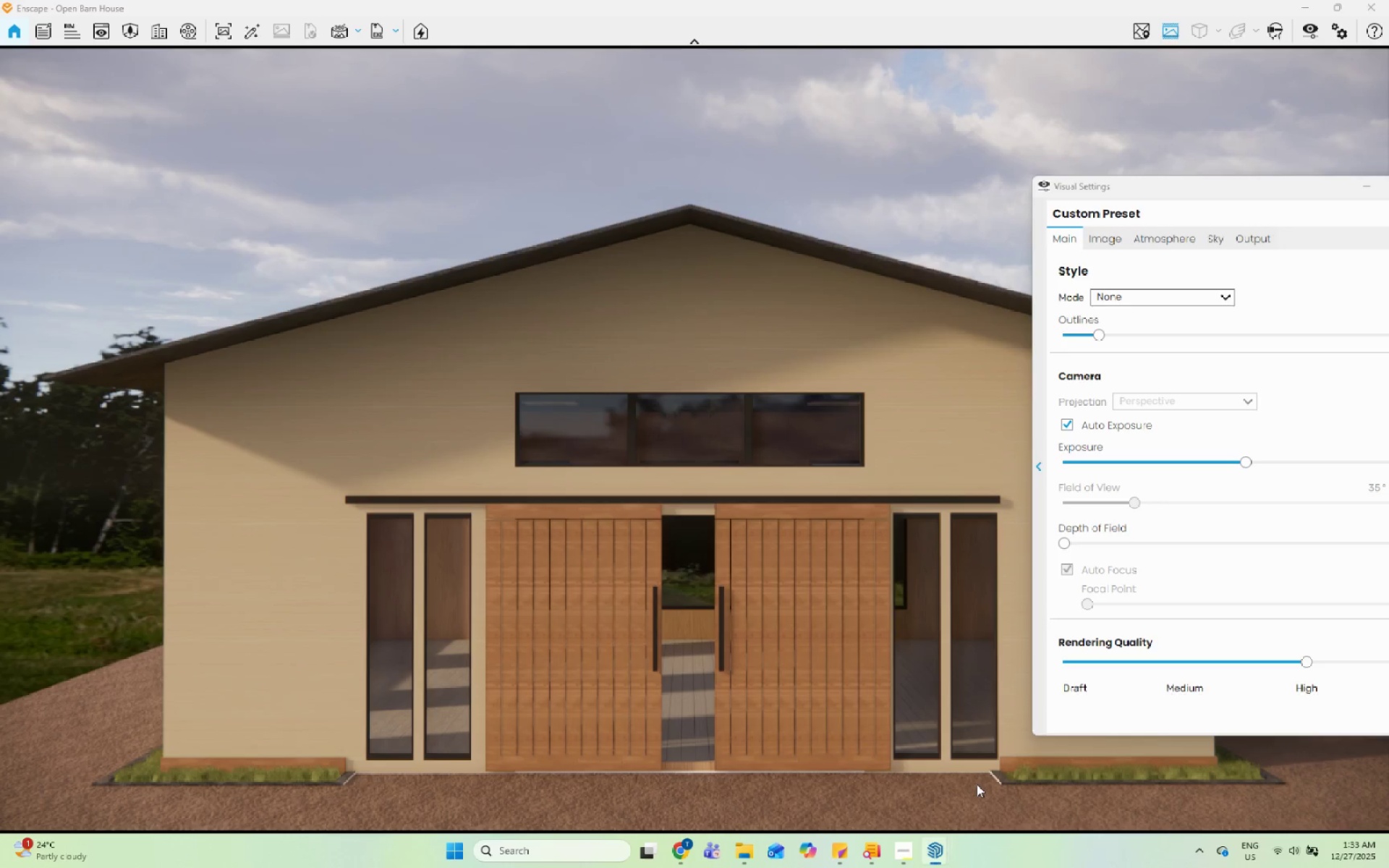 
left_click_drag(start_coordinate=[1236, 177], to_coordinate=[1018, 174])
 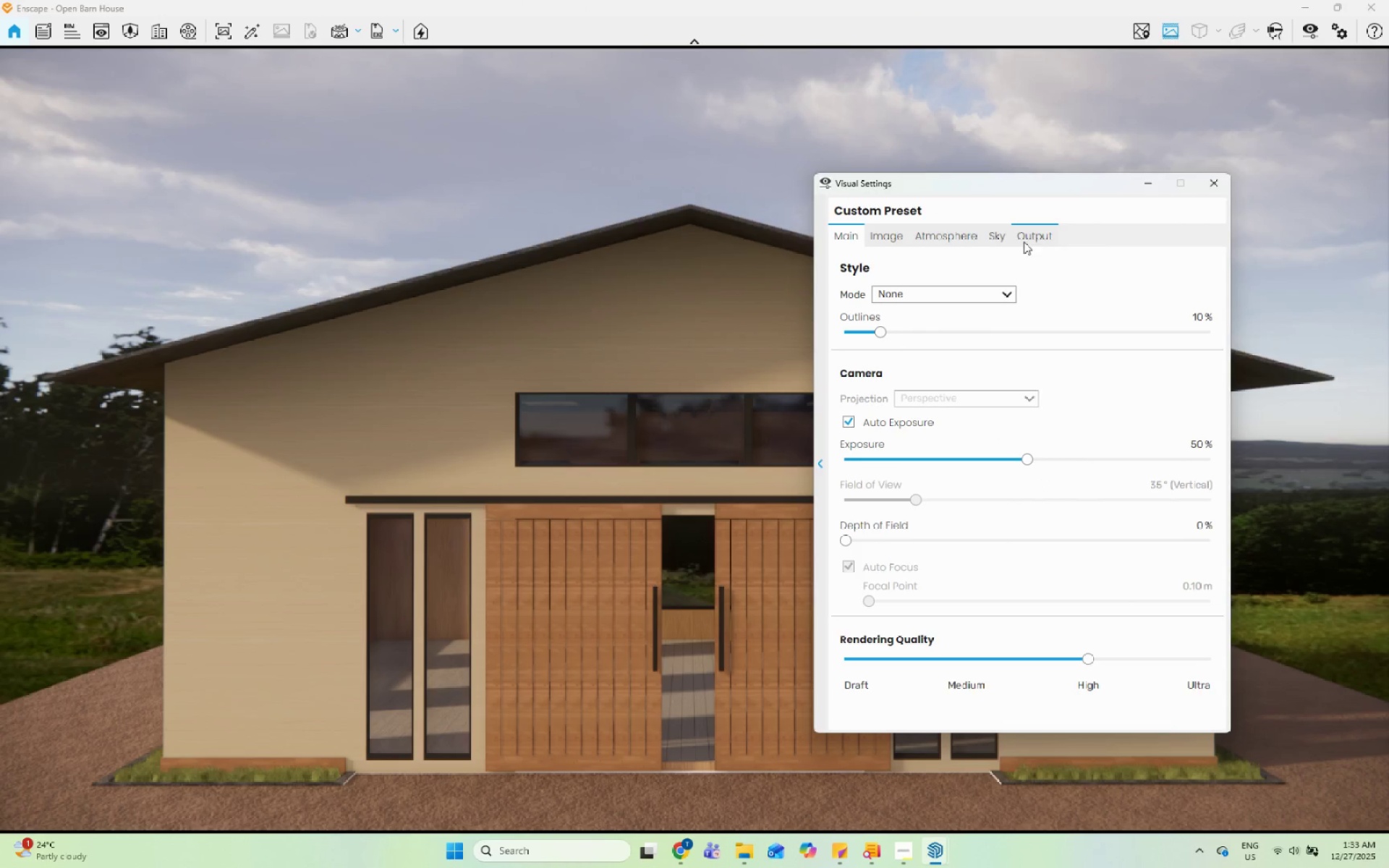 
left_click([1032, 237])
 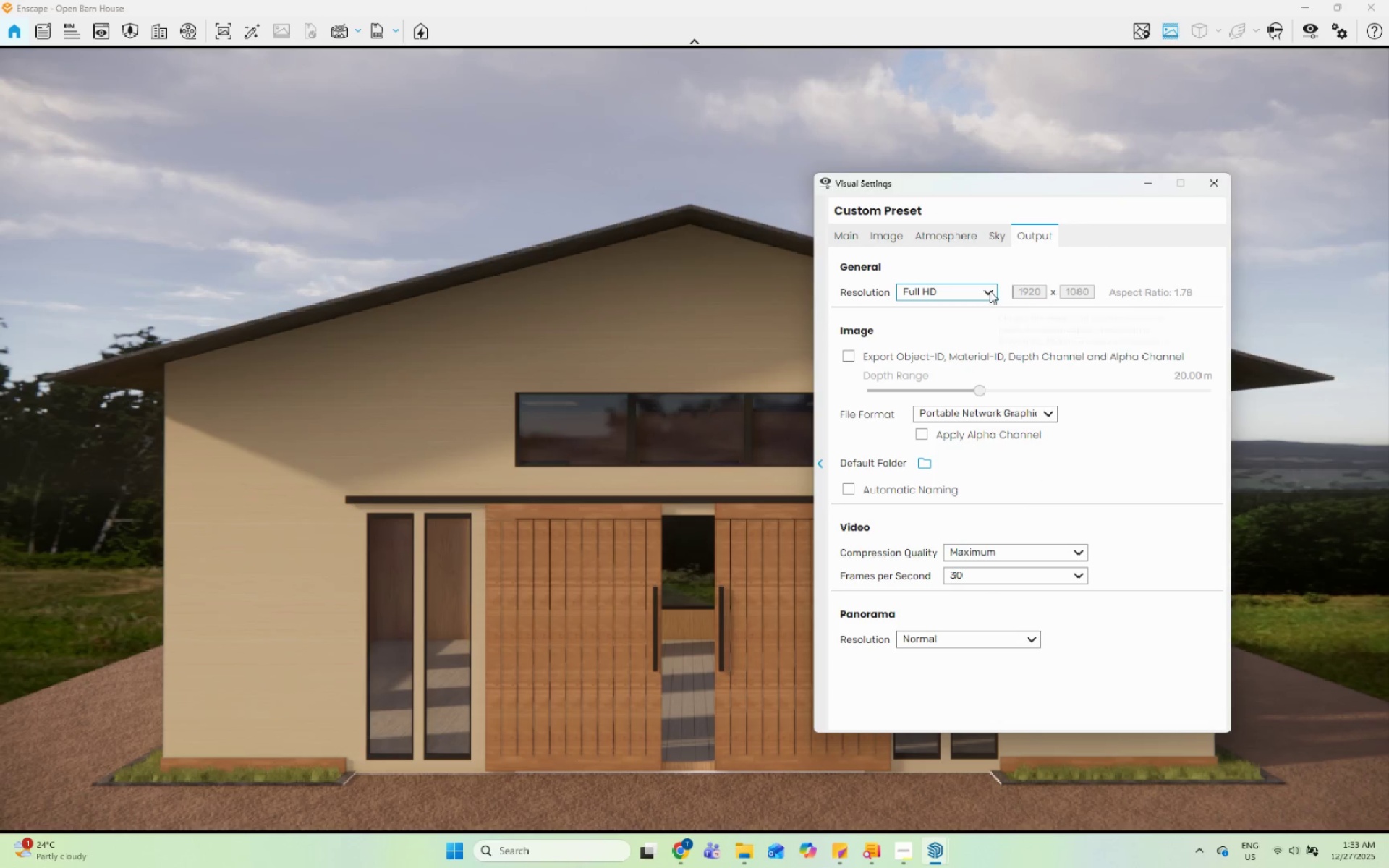 
left_click([990, 291])
 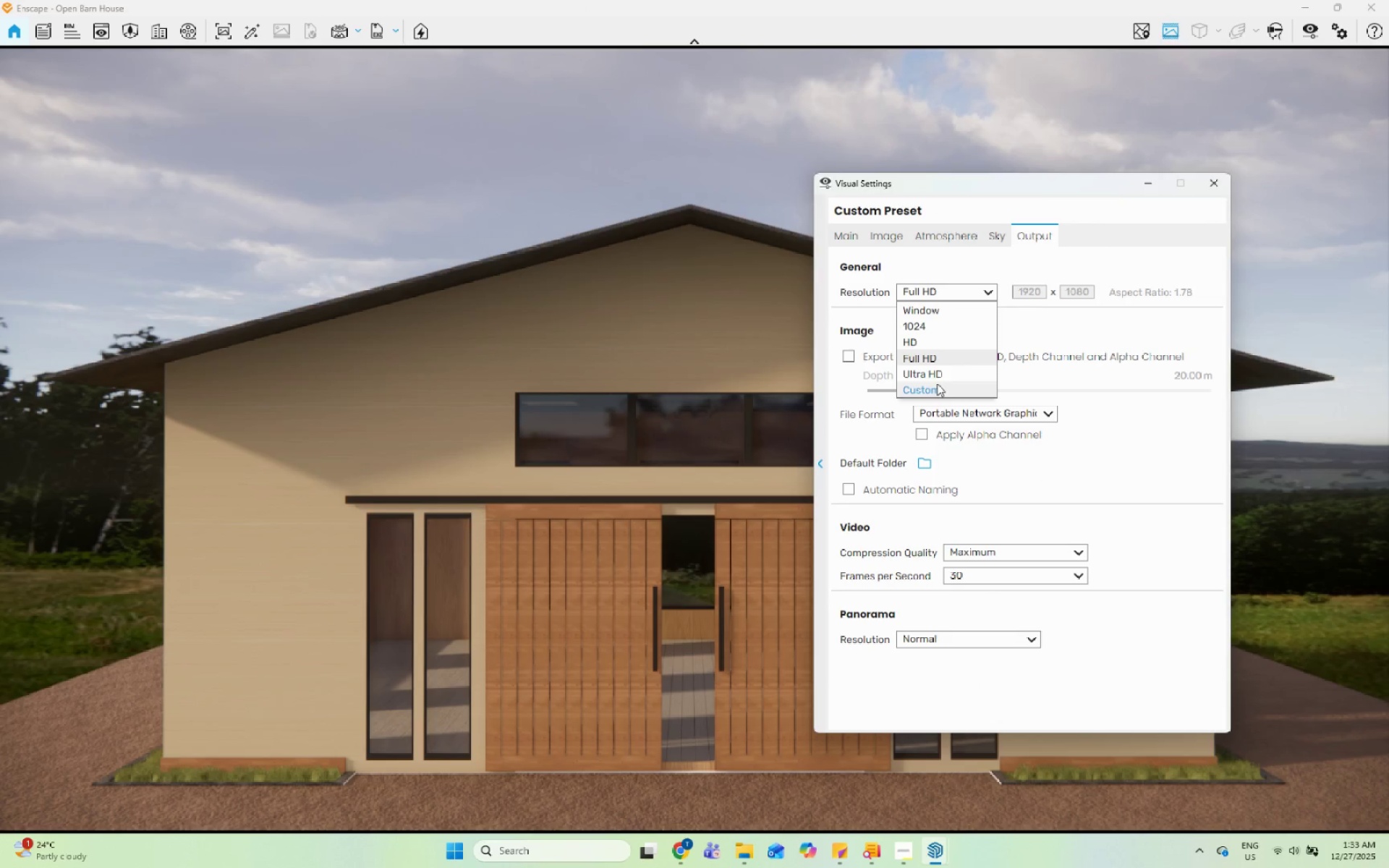 
left_click([941, 376])
 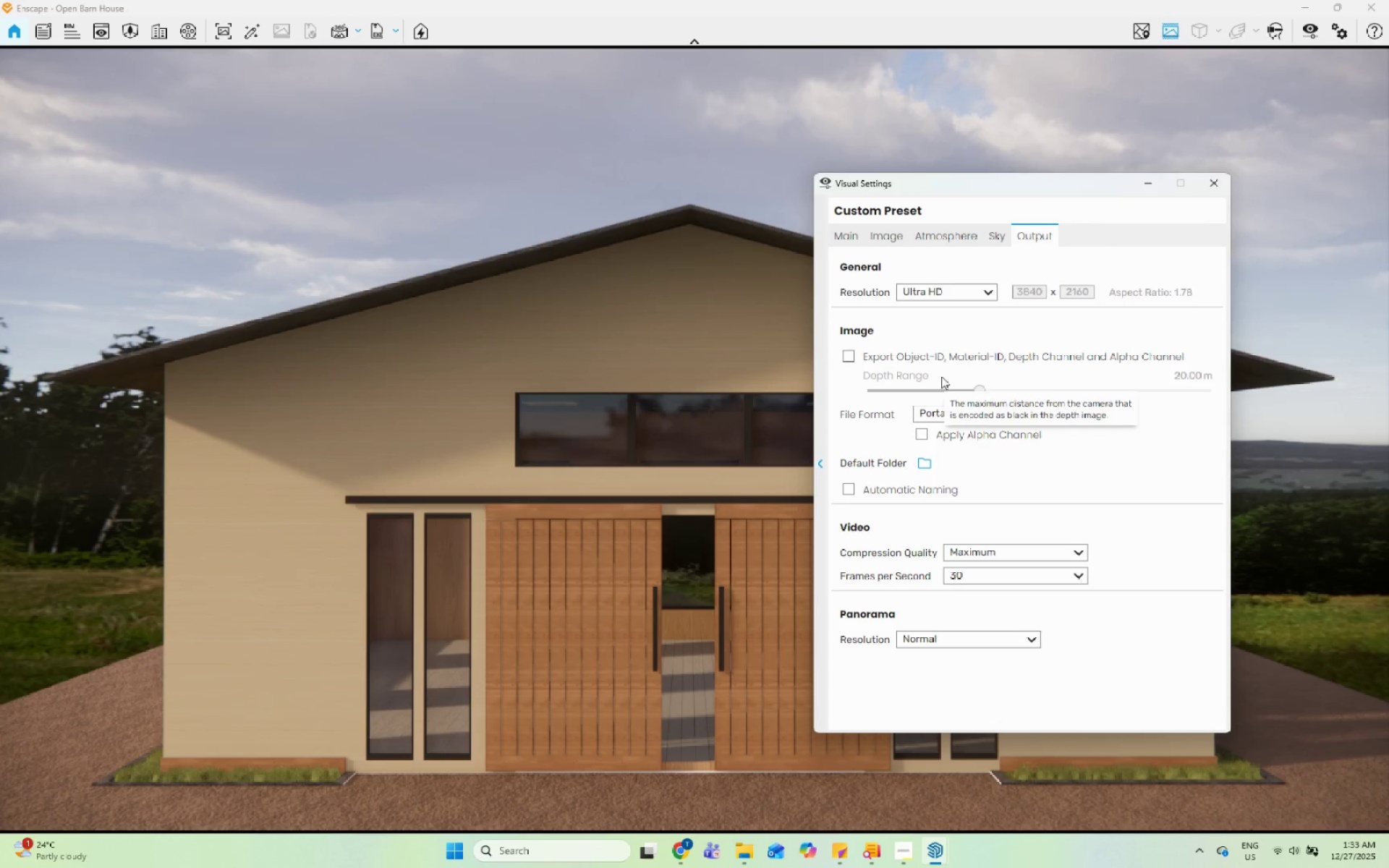 
mouse_move([988, 323])
 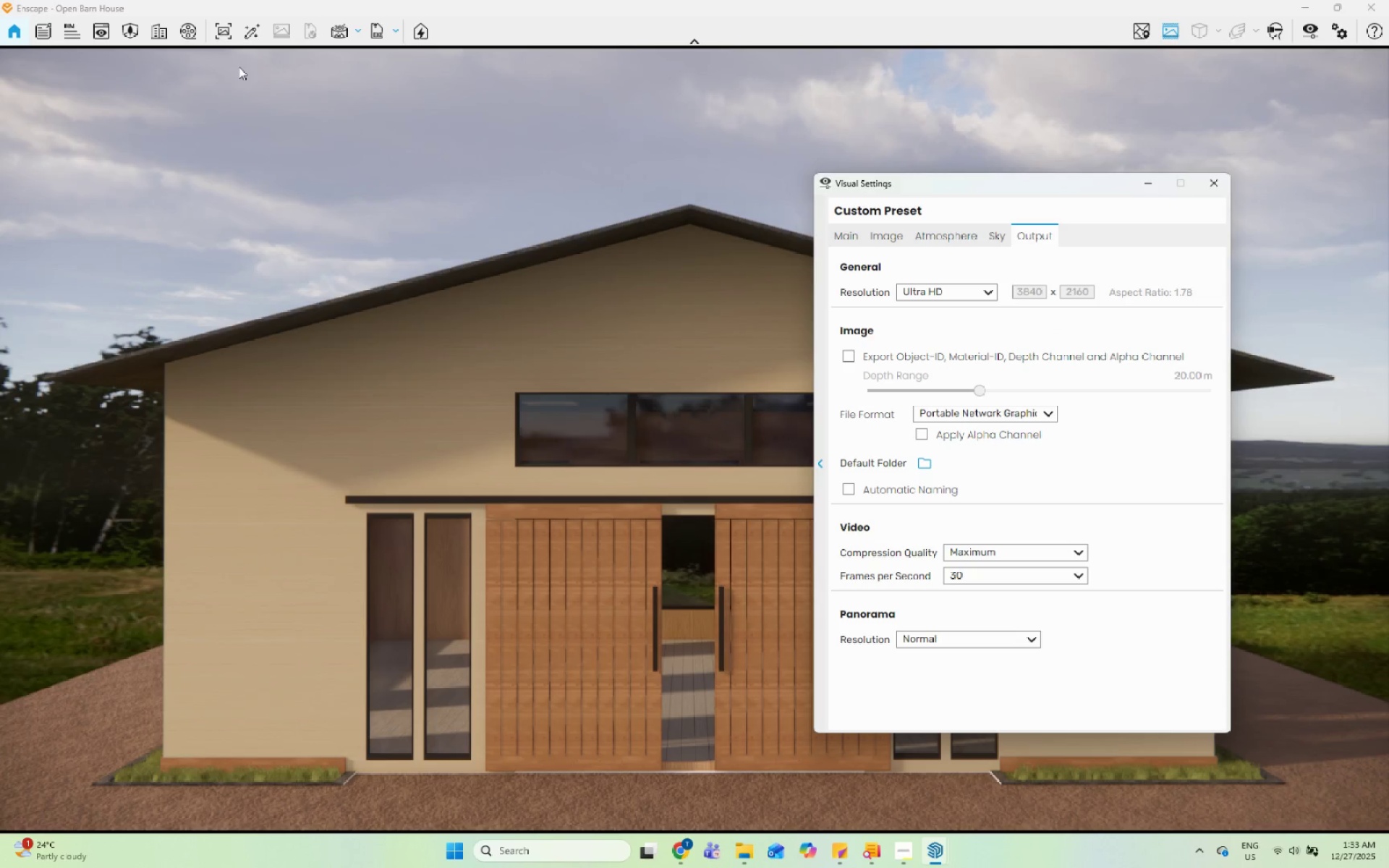 
left_click([220, 29])
 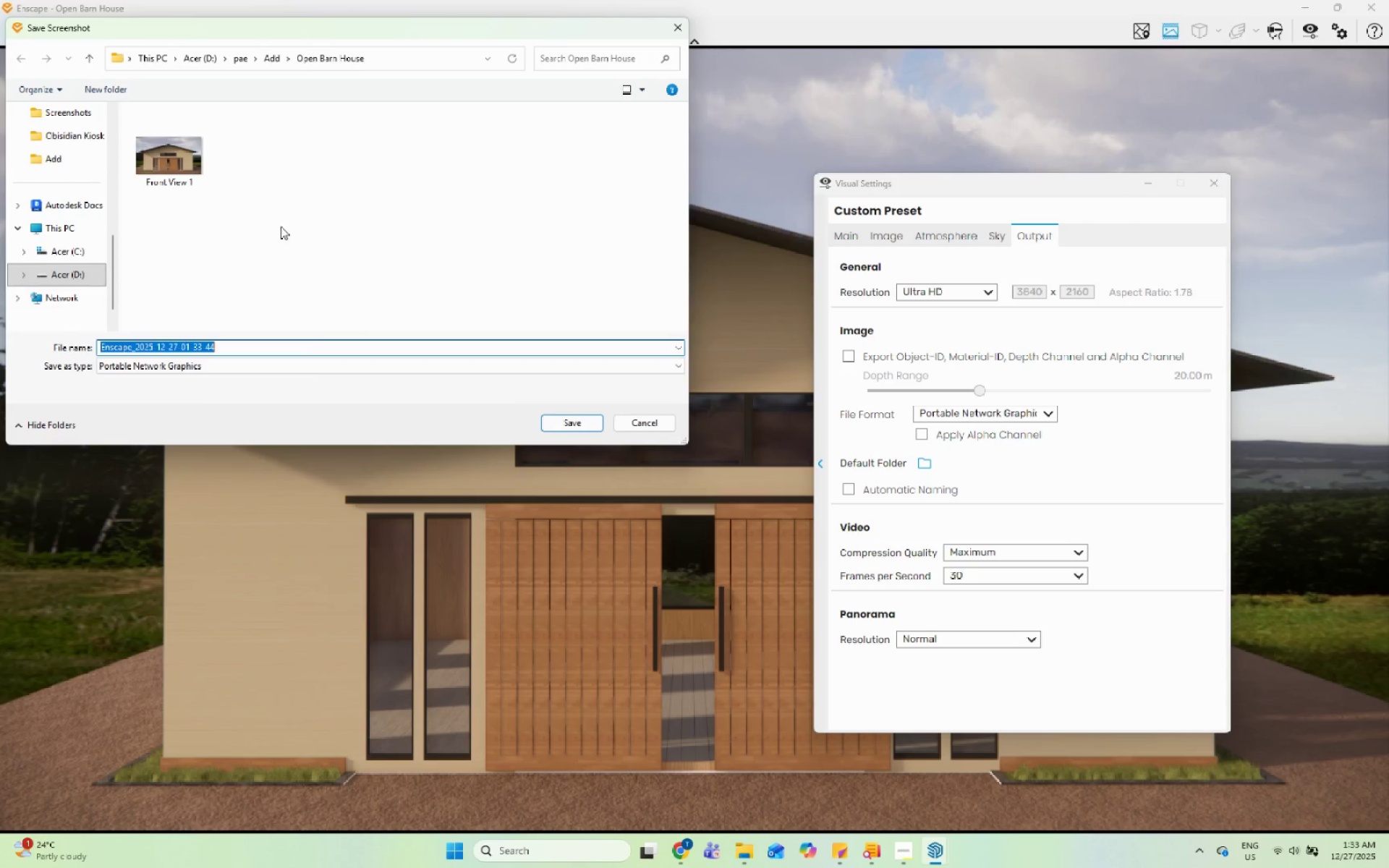 
left_click([169, 174])
 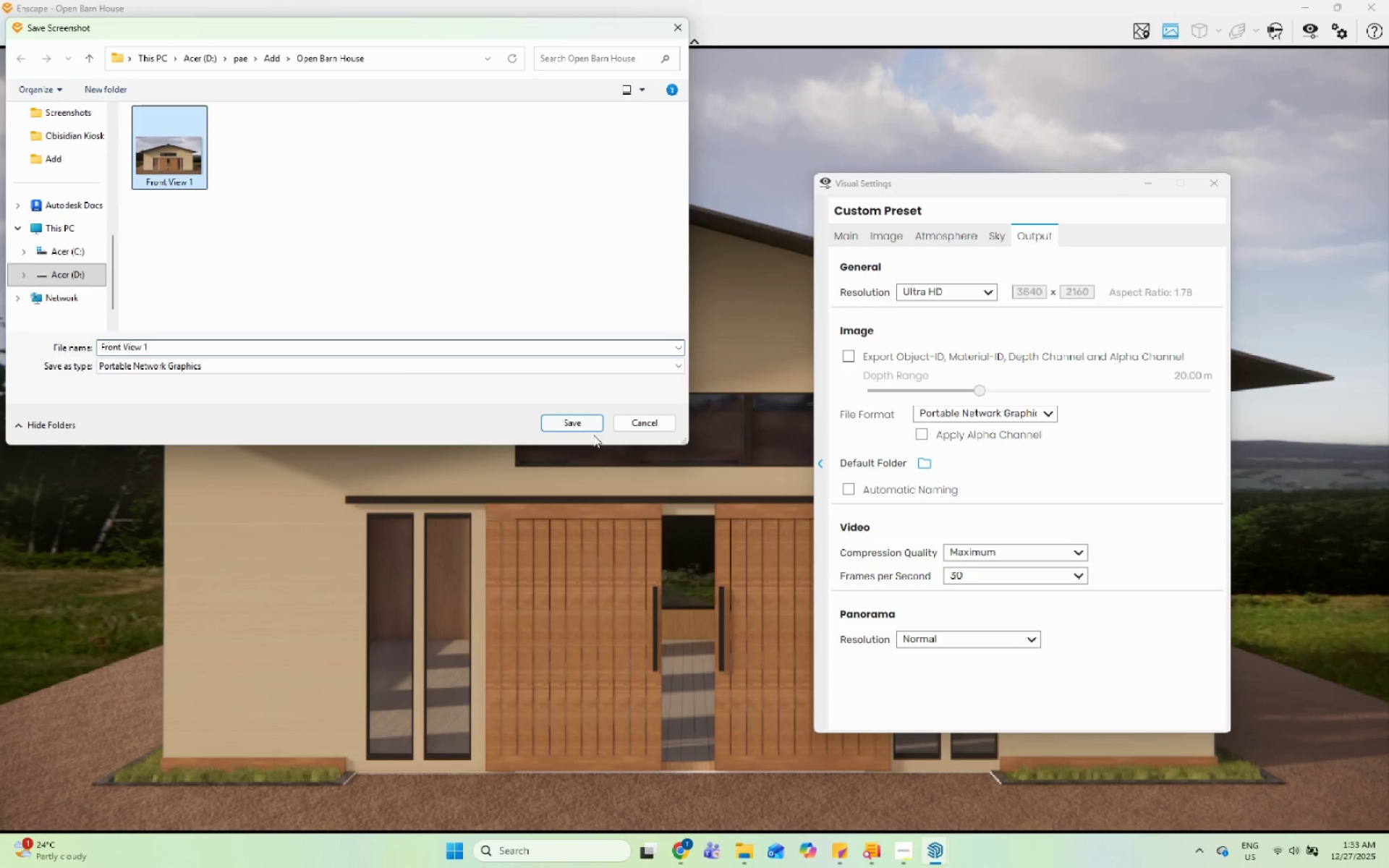 
left_click([571, 415])
 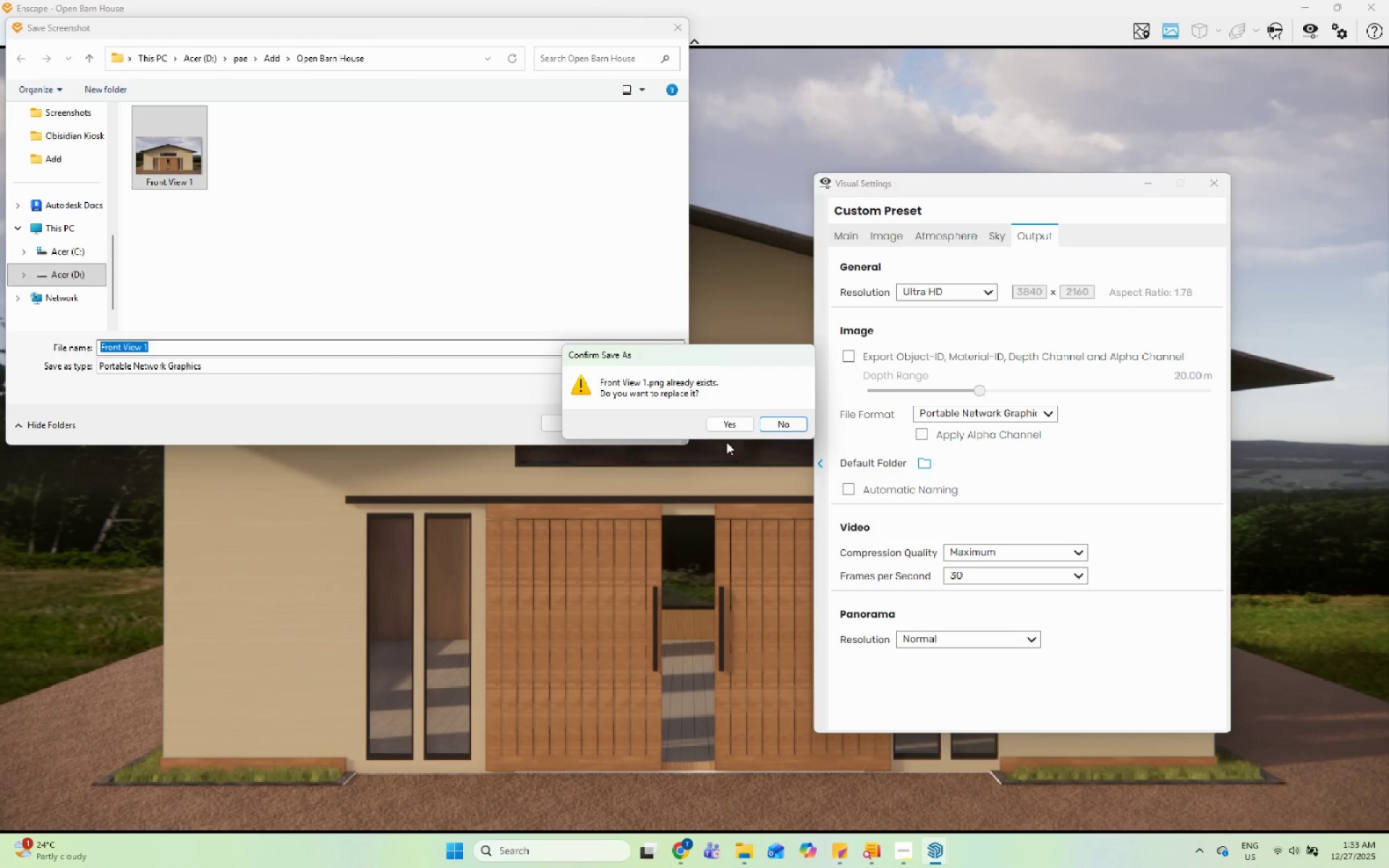 
left_click([730, 426])
 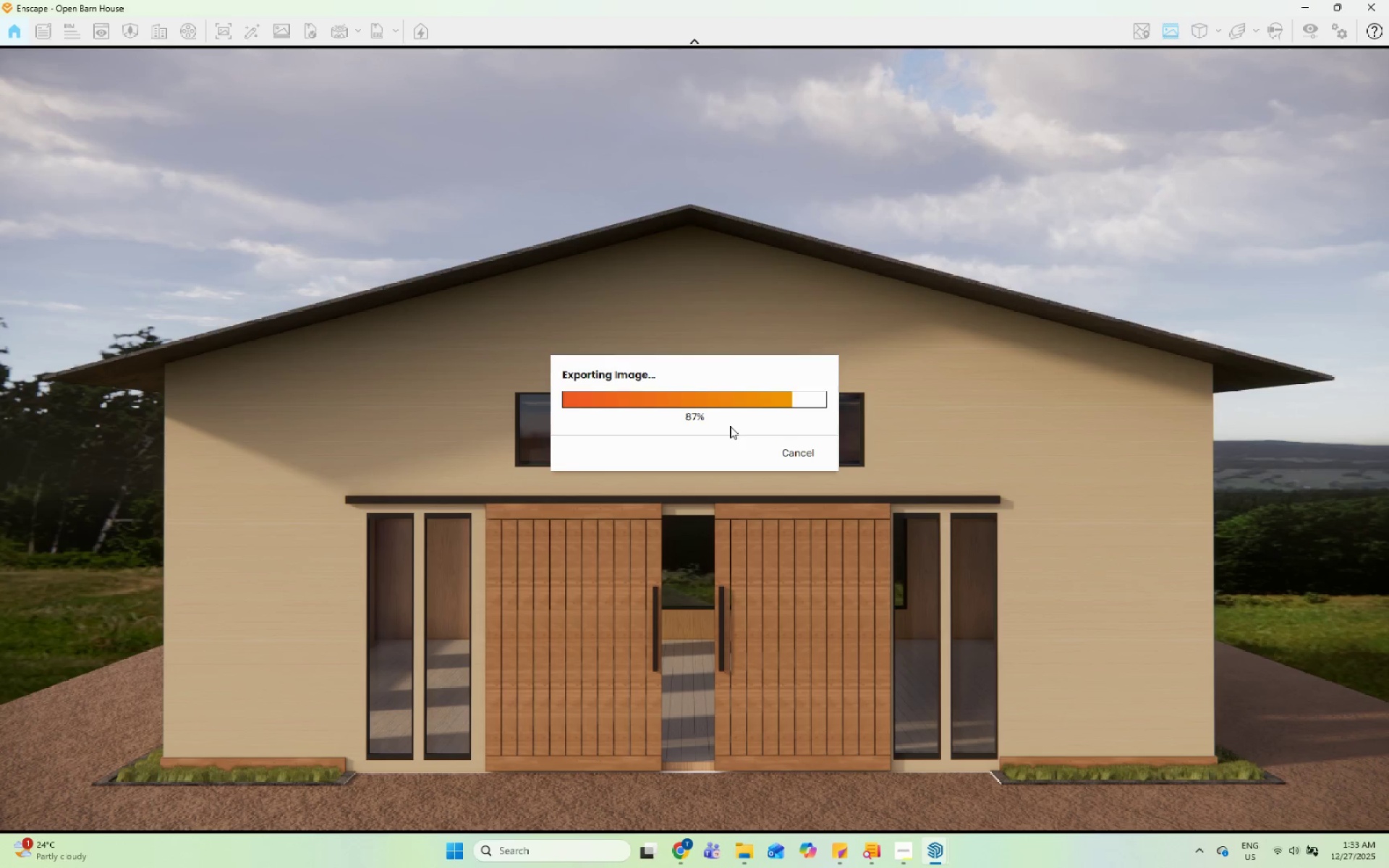 
wait(16.44)
 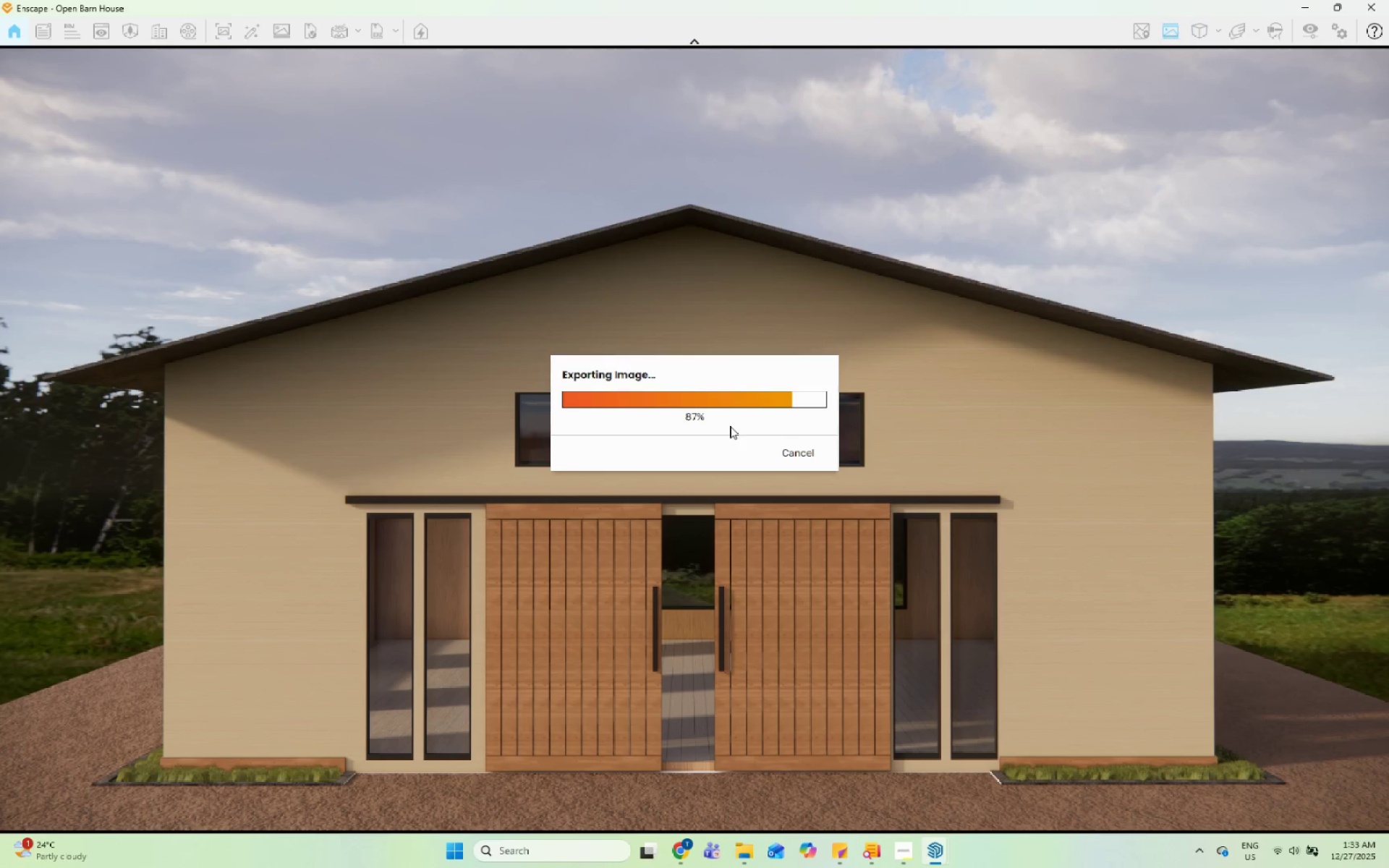 
left_click([1345, 9])
 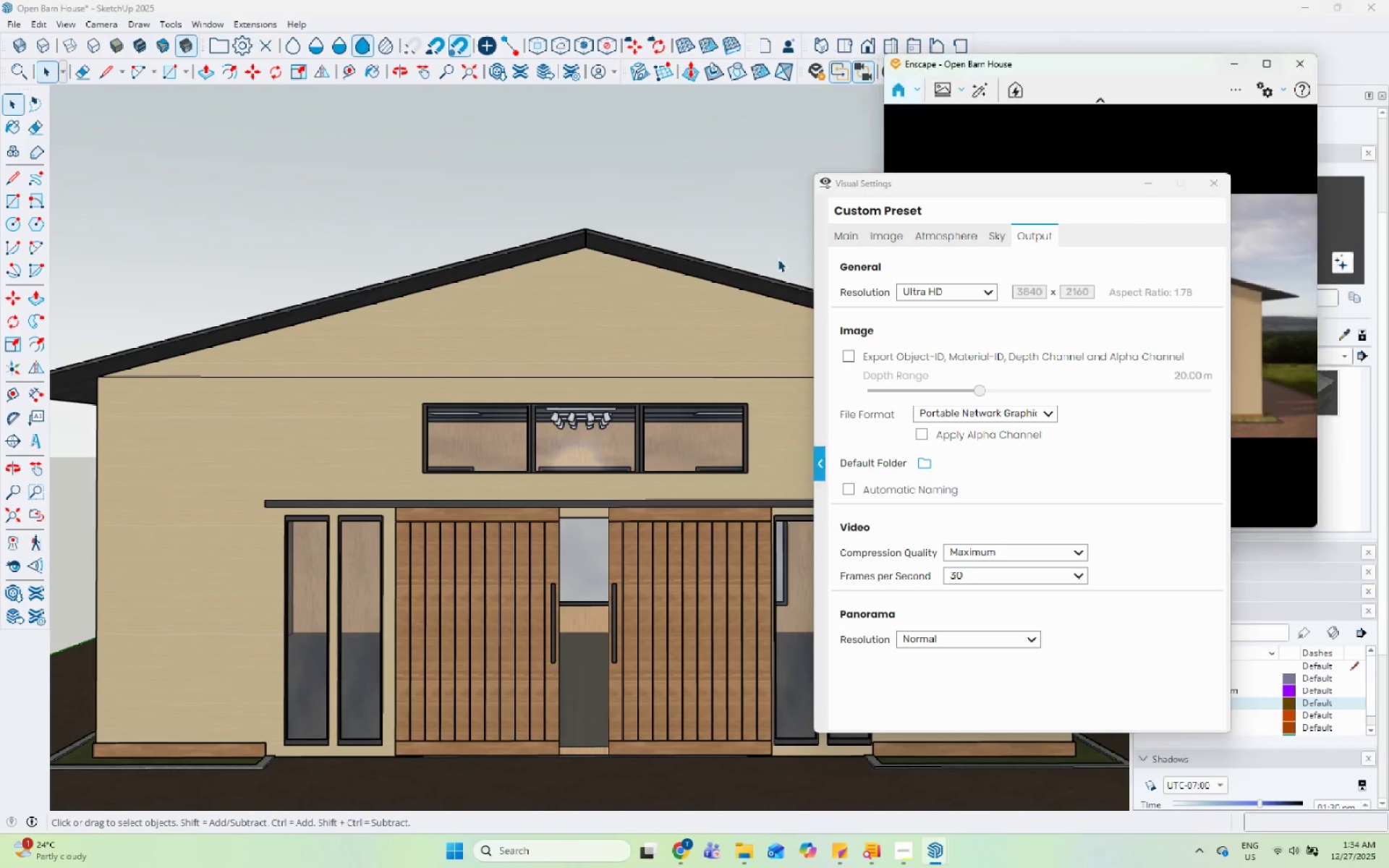 
scroll: coordinate [470, 438], scroll_direction: down, amount: 10.0
 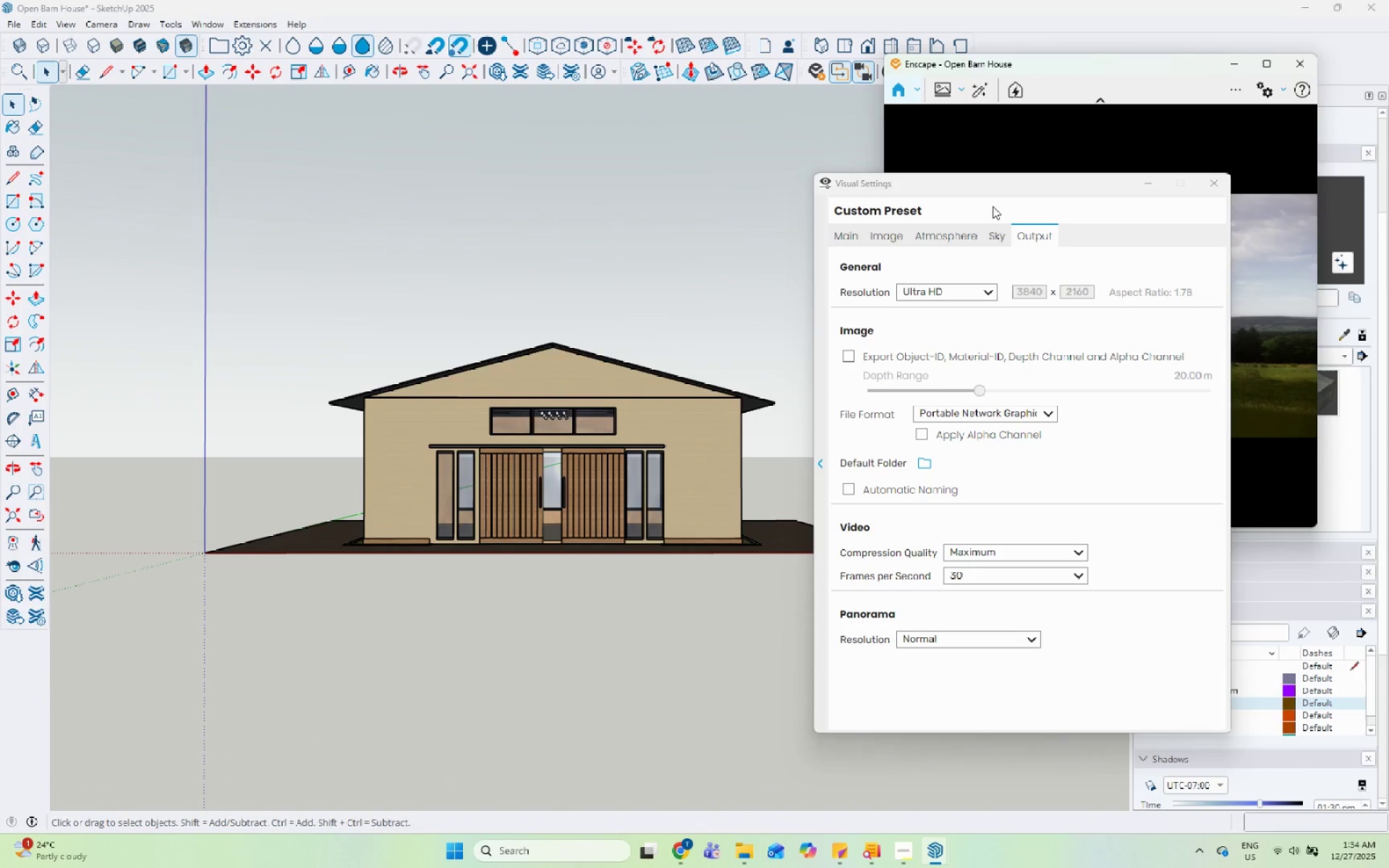 
left_click_drag(start_coordinate=[998, 193], to_coordinate=[1206, 391])
 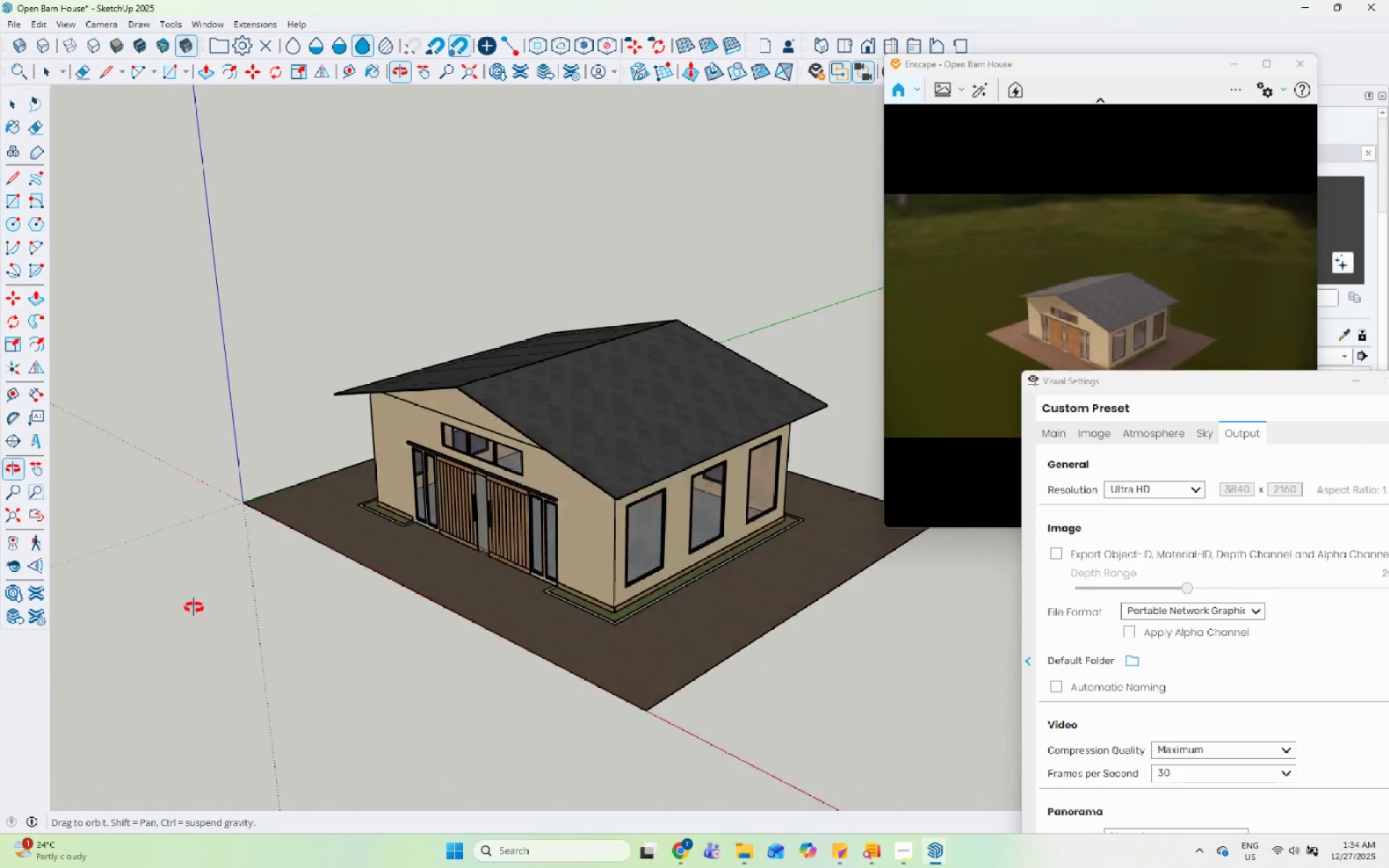 
middle_click([203, 591])
 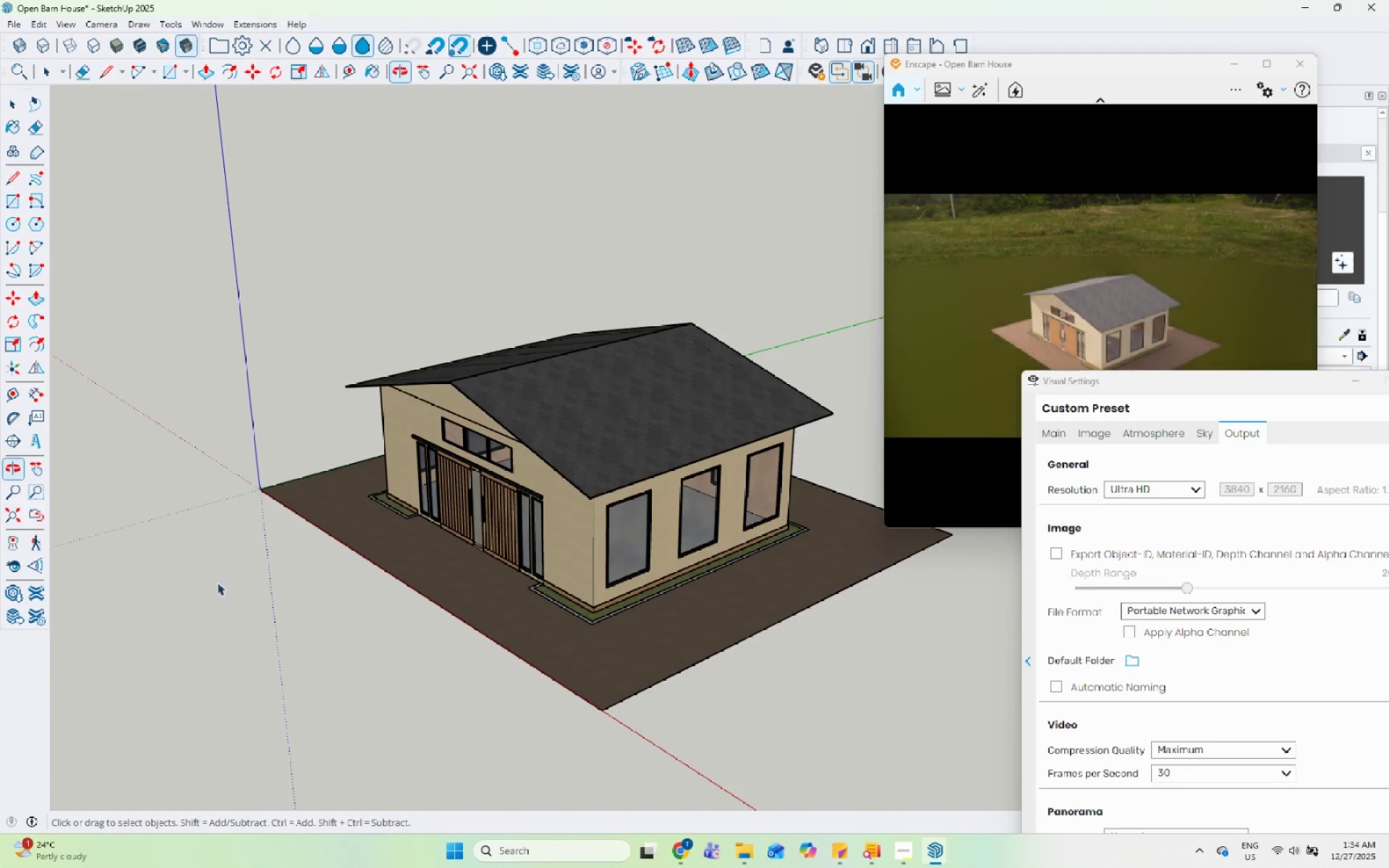 
scroll: coordinate [594, 414], scroll_direction: up, amount: 8.0
 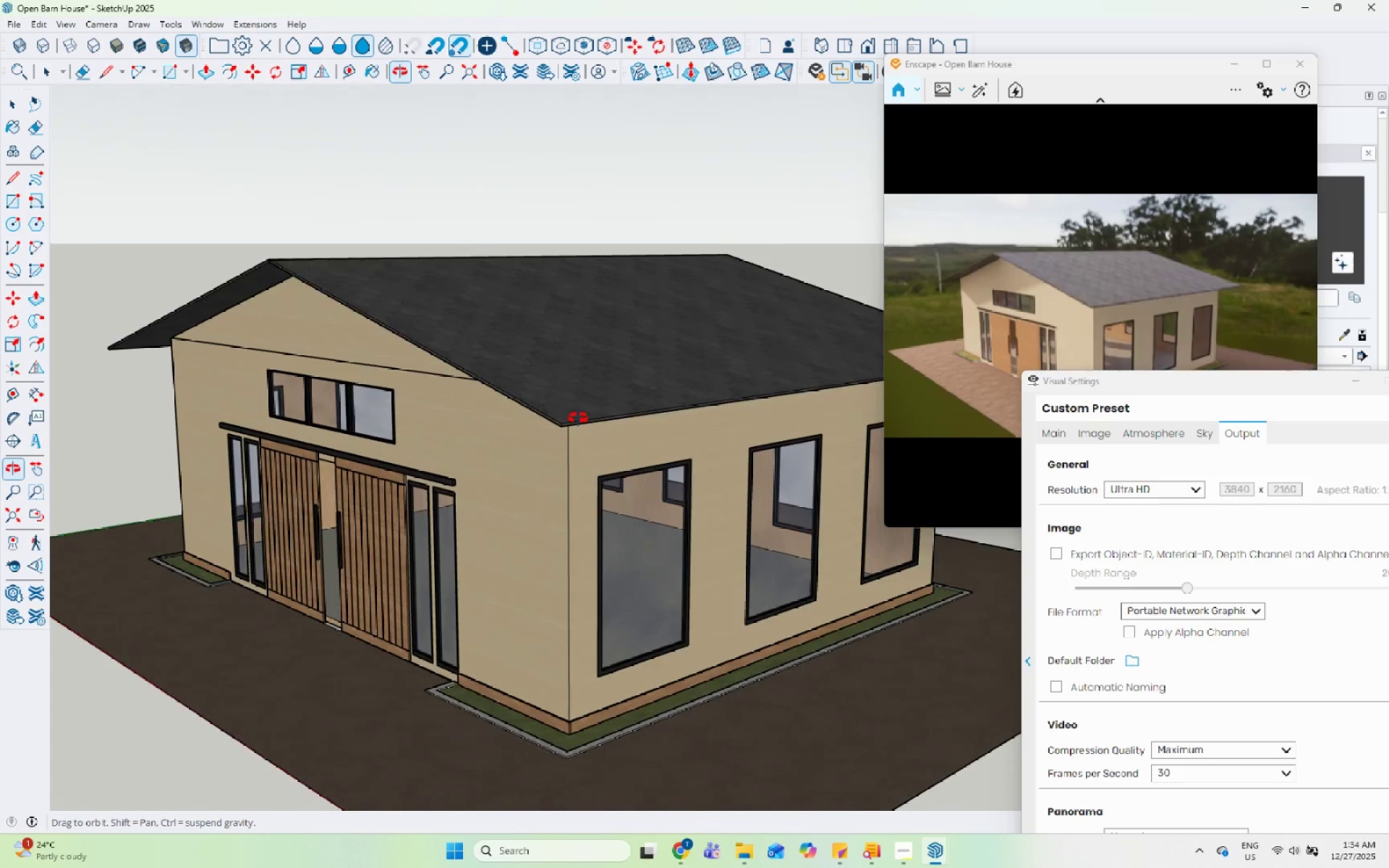 
scroll: coordinate [302, 315], scroll_direction: down, amount: 1.0
 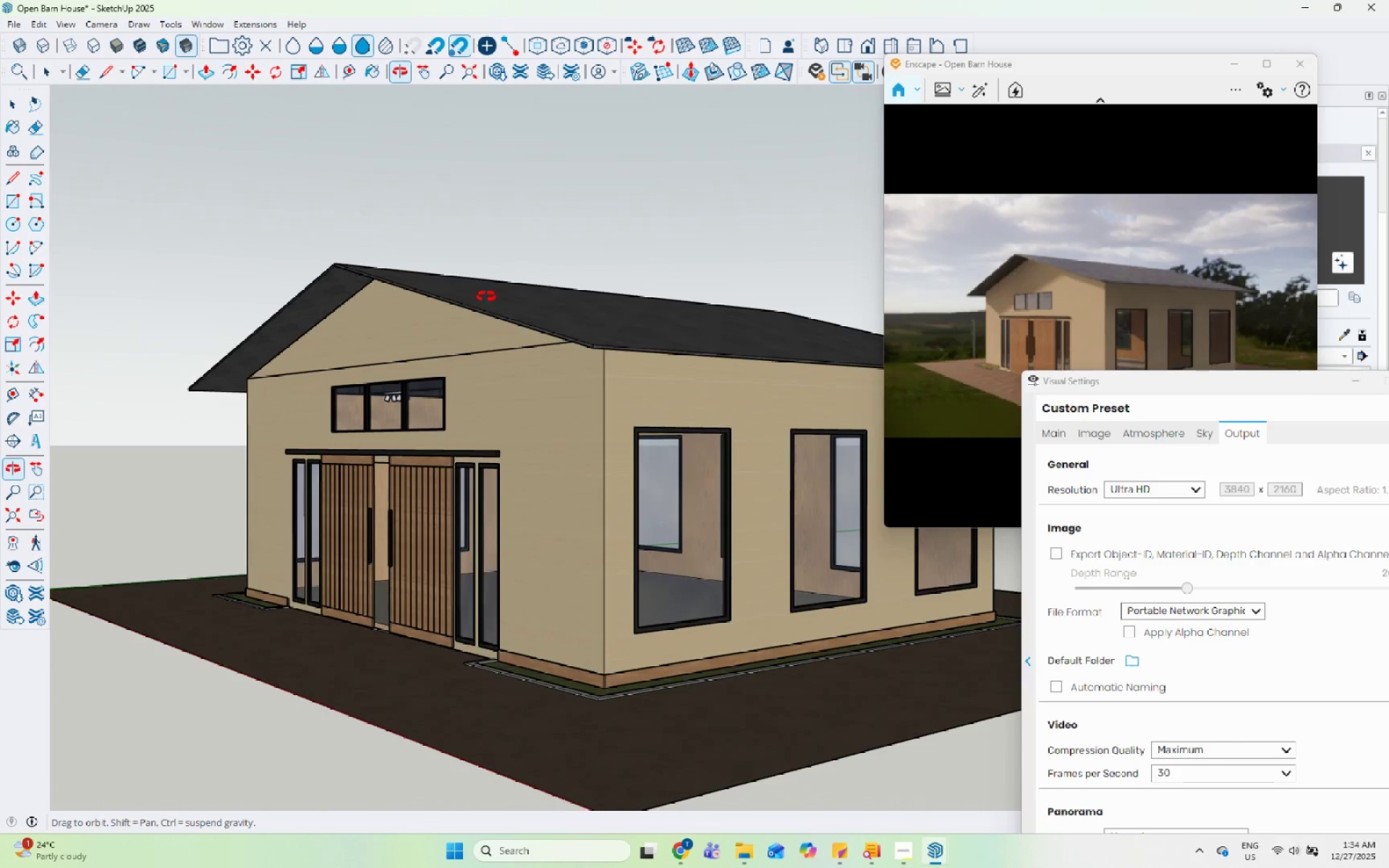 
wait(6.24)
 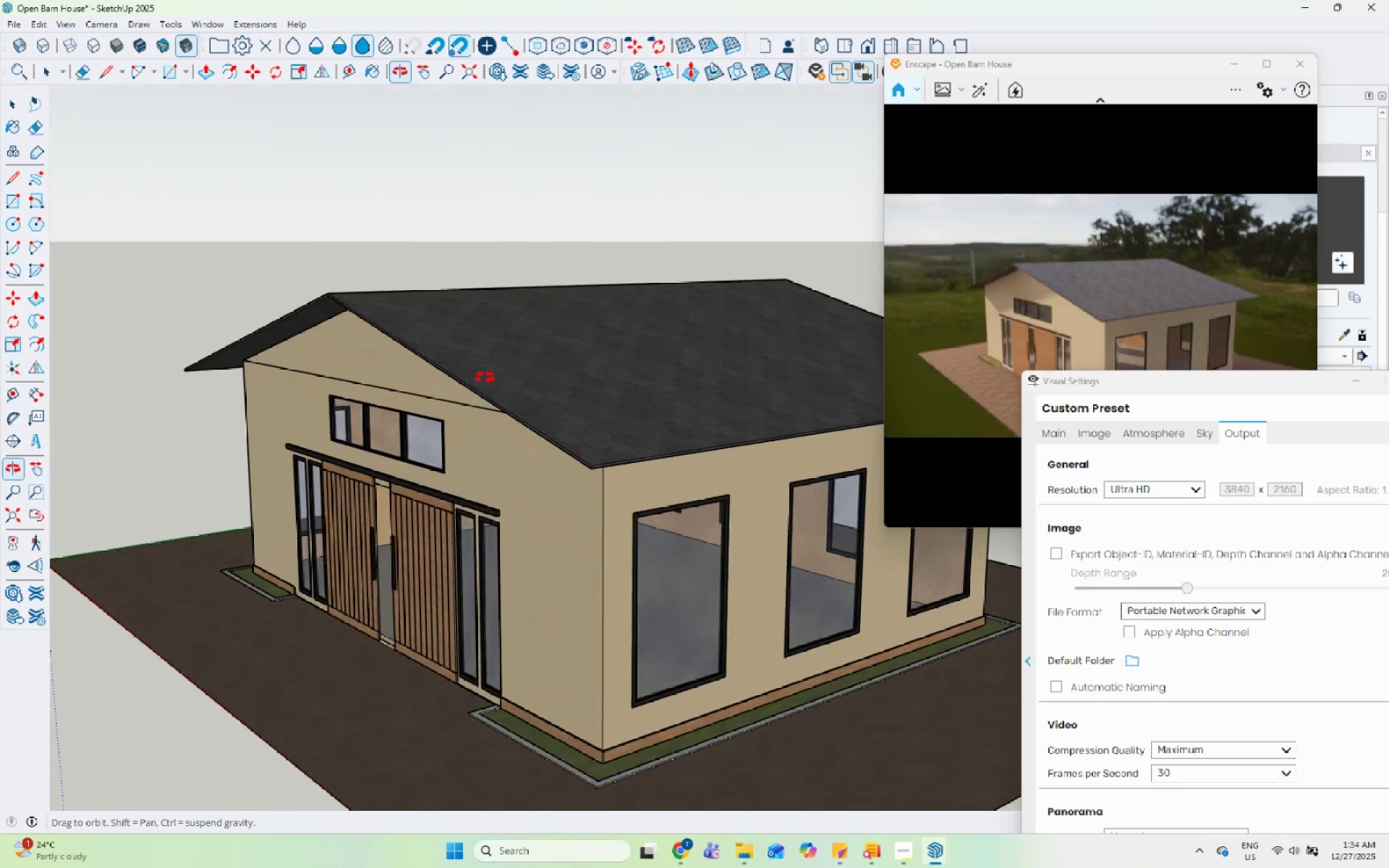 
left_click_drag(start_coordinate=[1130, 387], to_coordinate=[464, 207])
 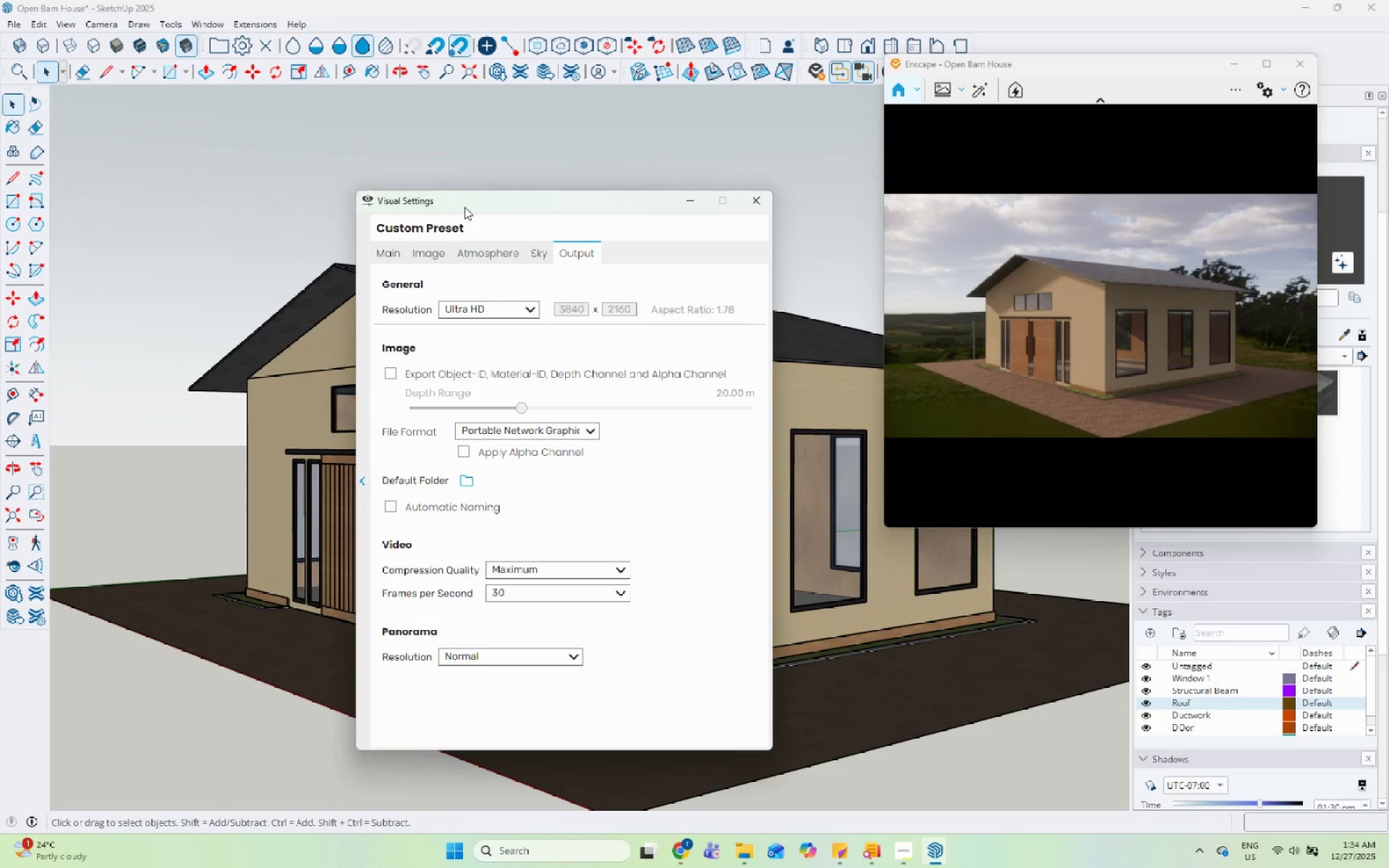 
scroll: coordinate [810, 443], scroll_direction: up, amount: 3.0
 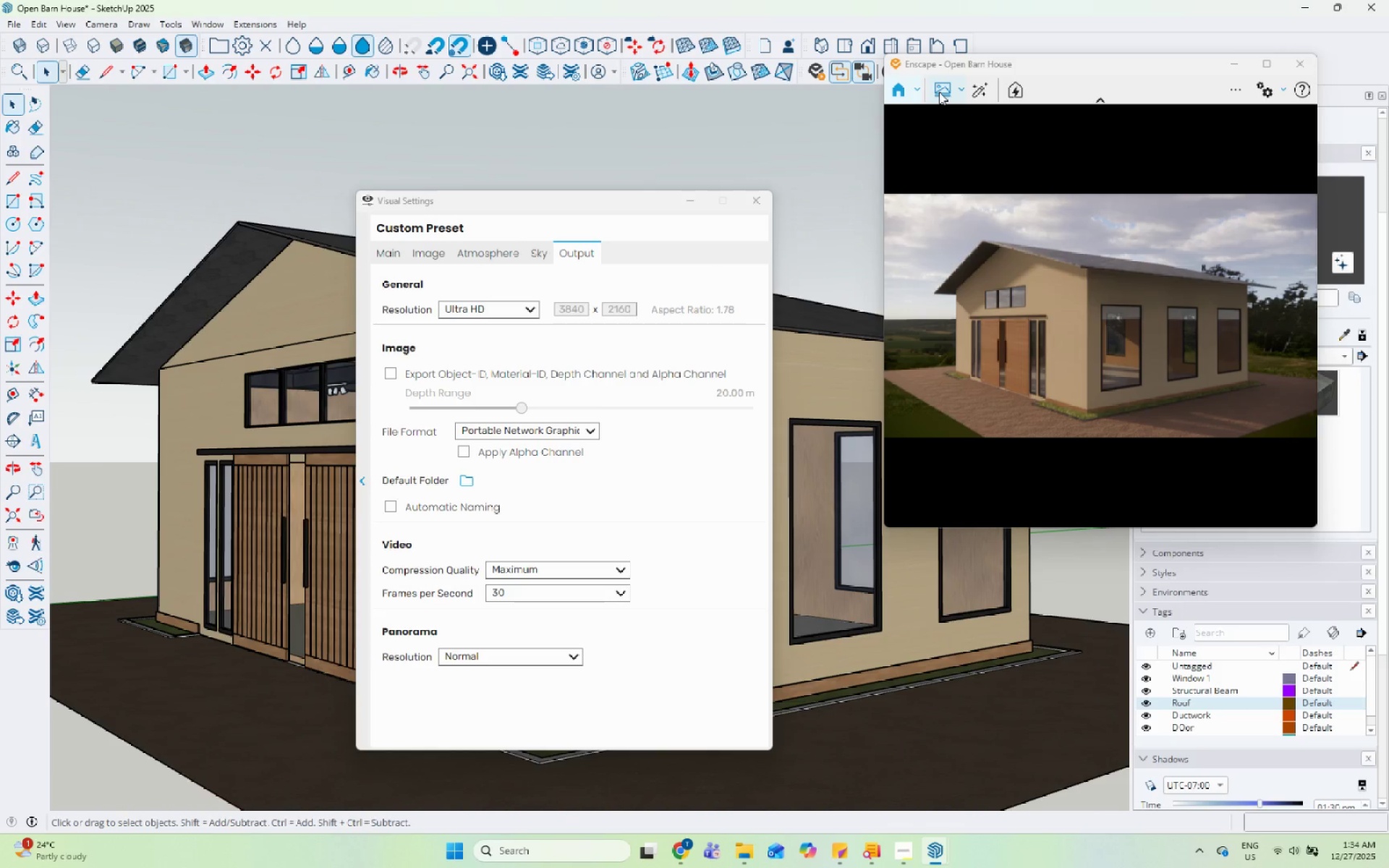 
left_click([939, 92])
 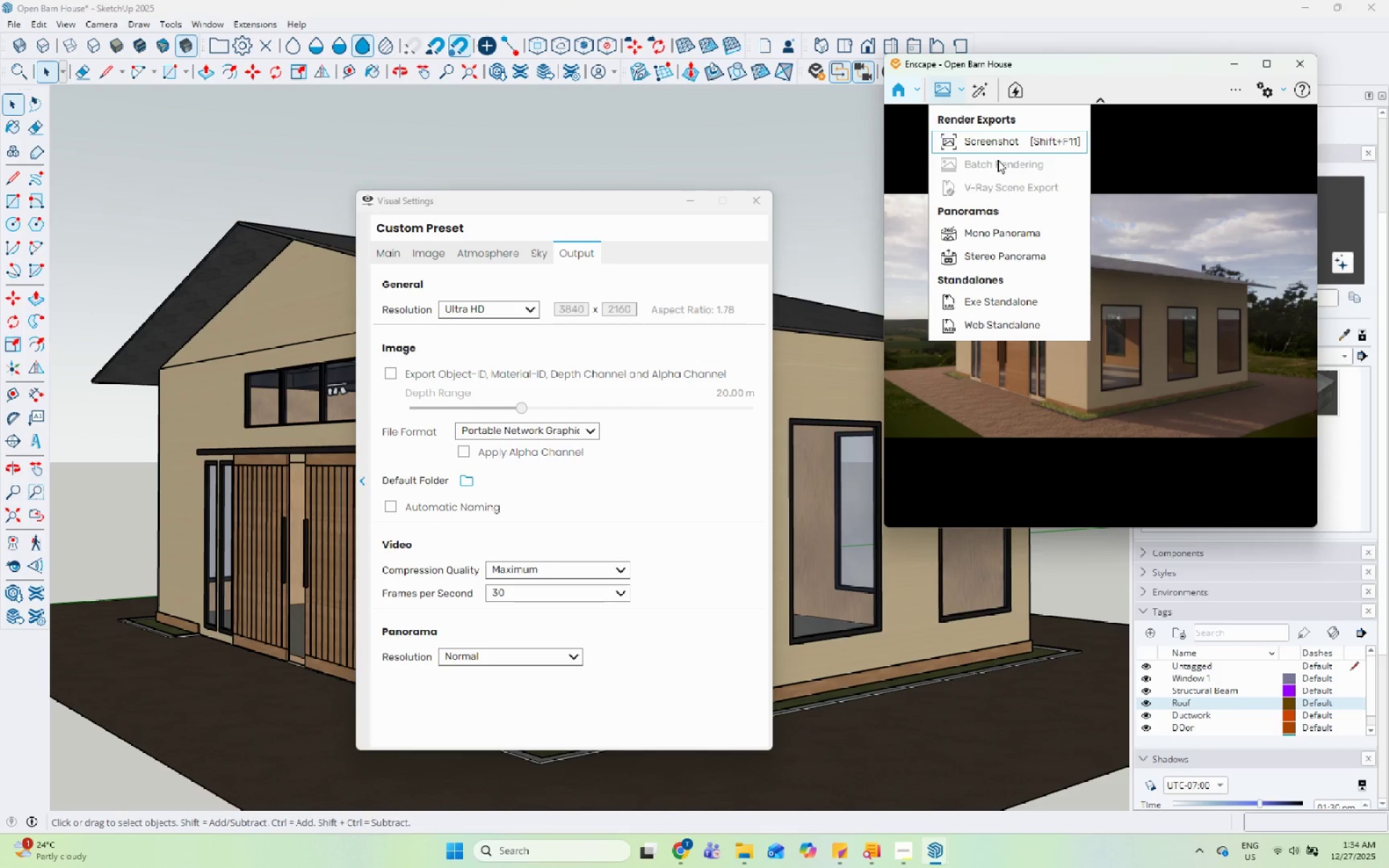 
left_click([1005, 137])
 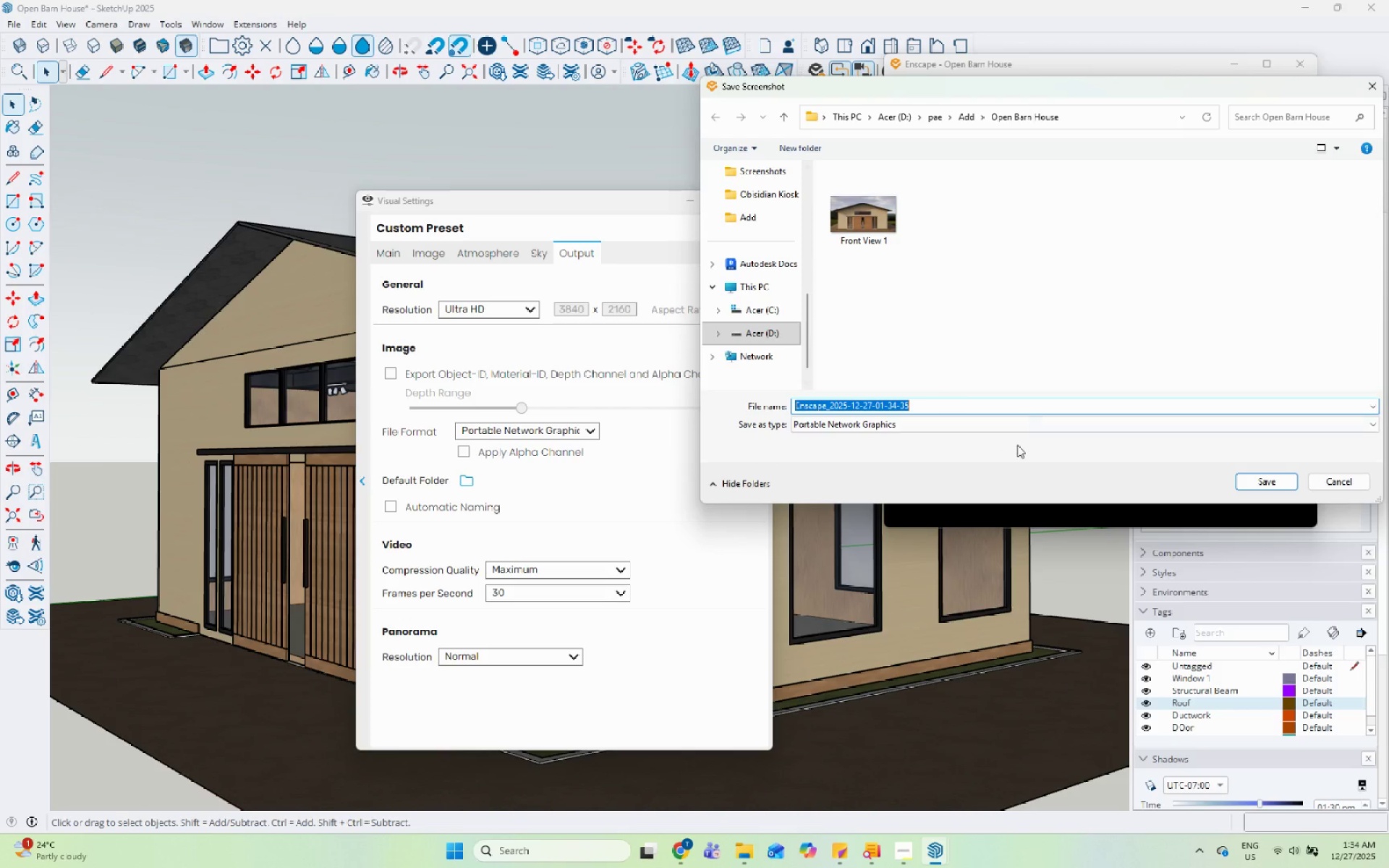 
wait(6.28)
 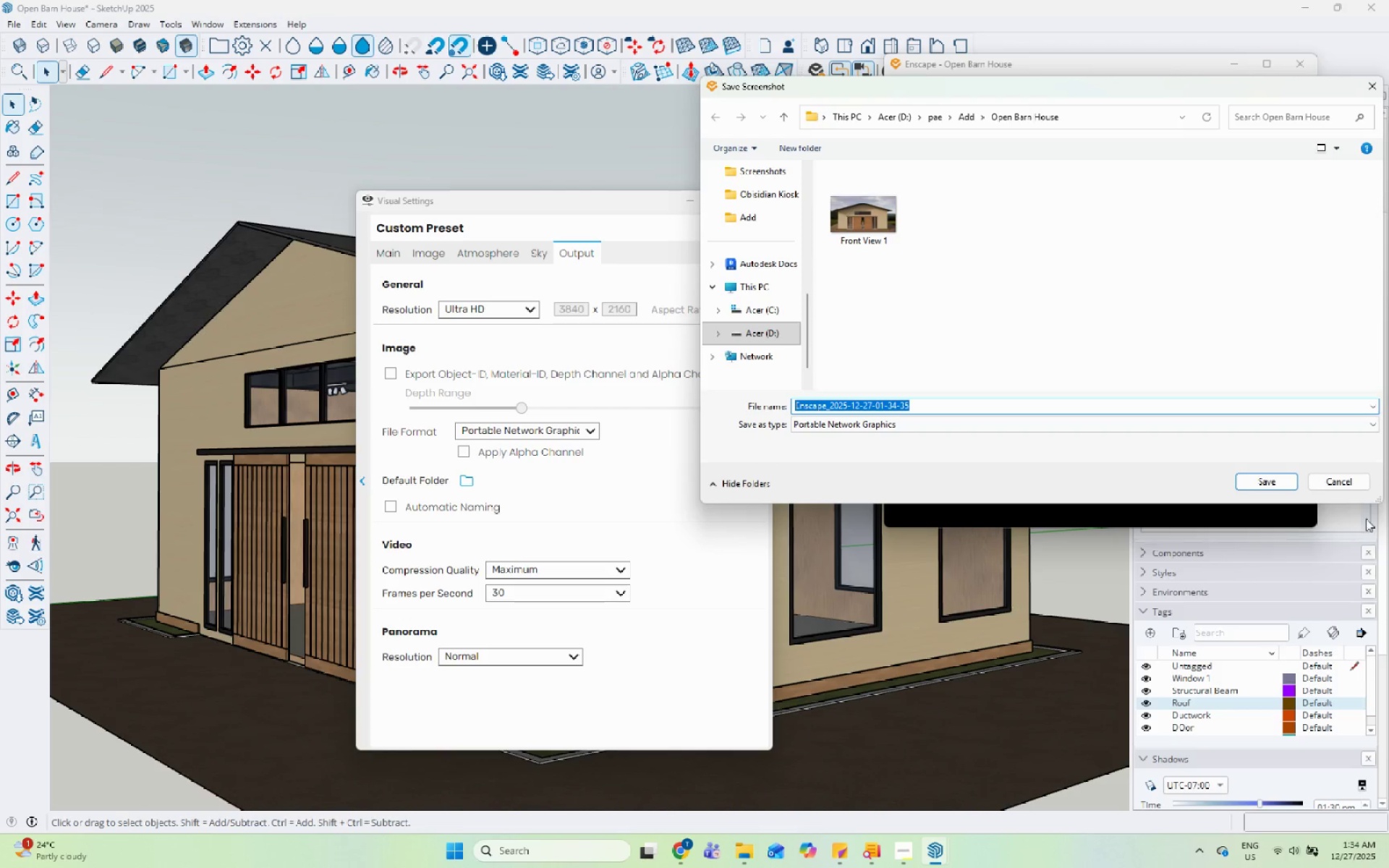 
type(Three-Forth)
key(Backspace)
key(Backspace)
key(Backspace)
type(urth Perspective)
 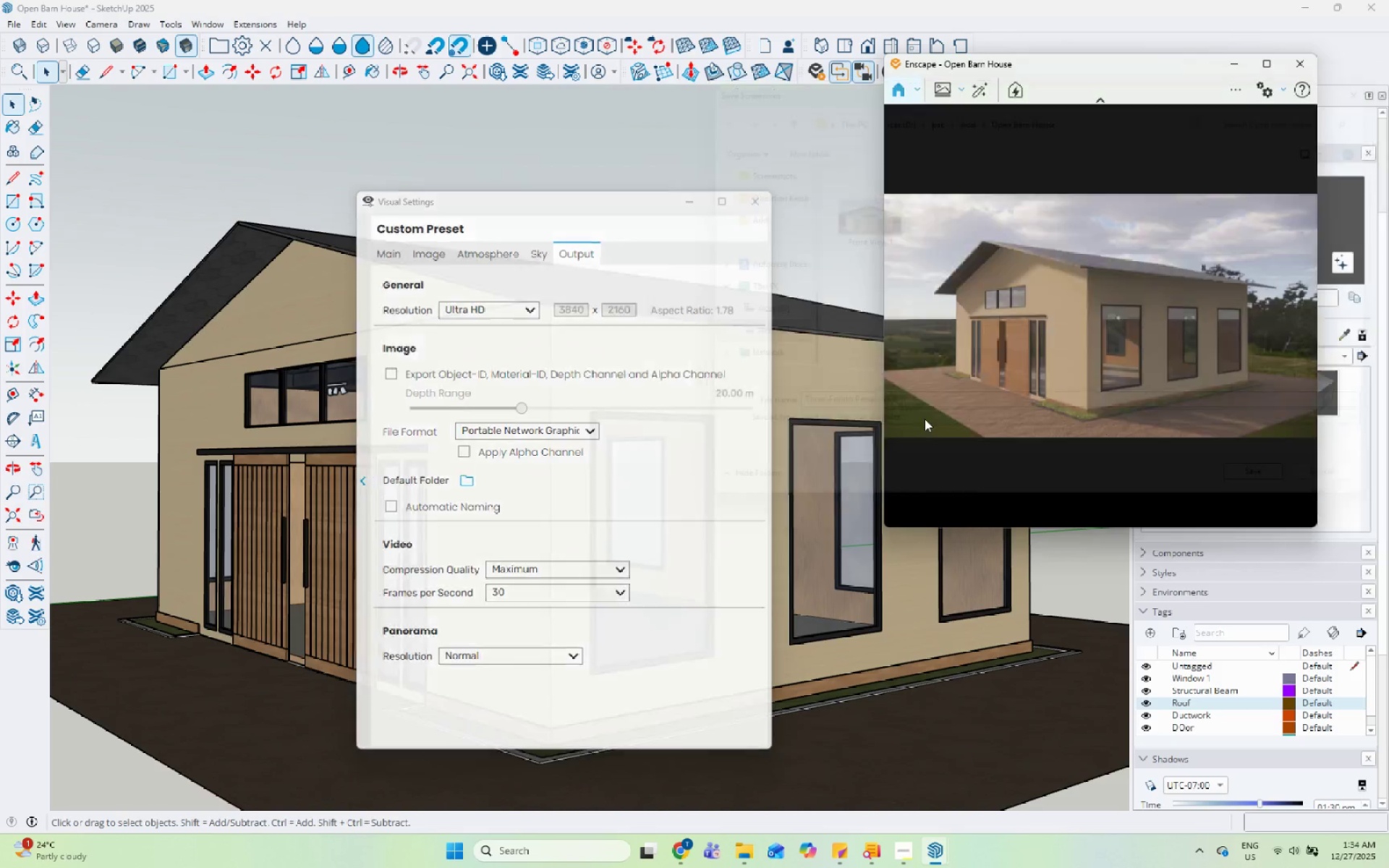 
 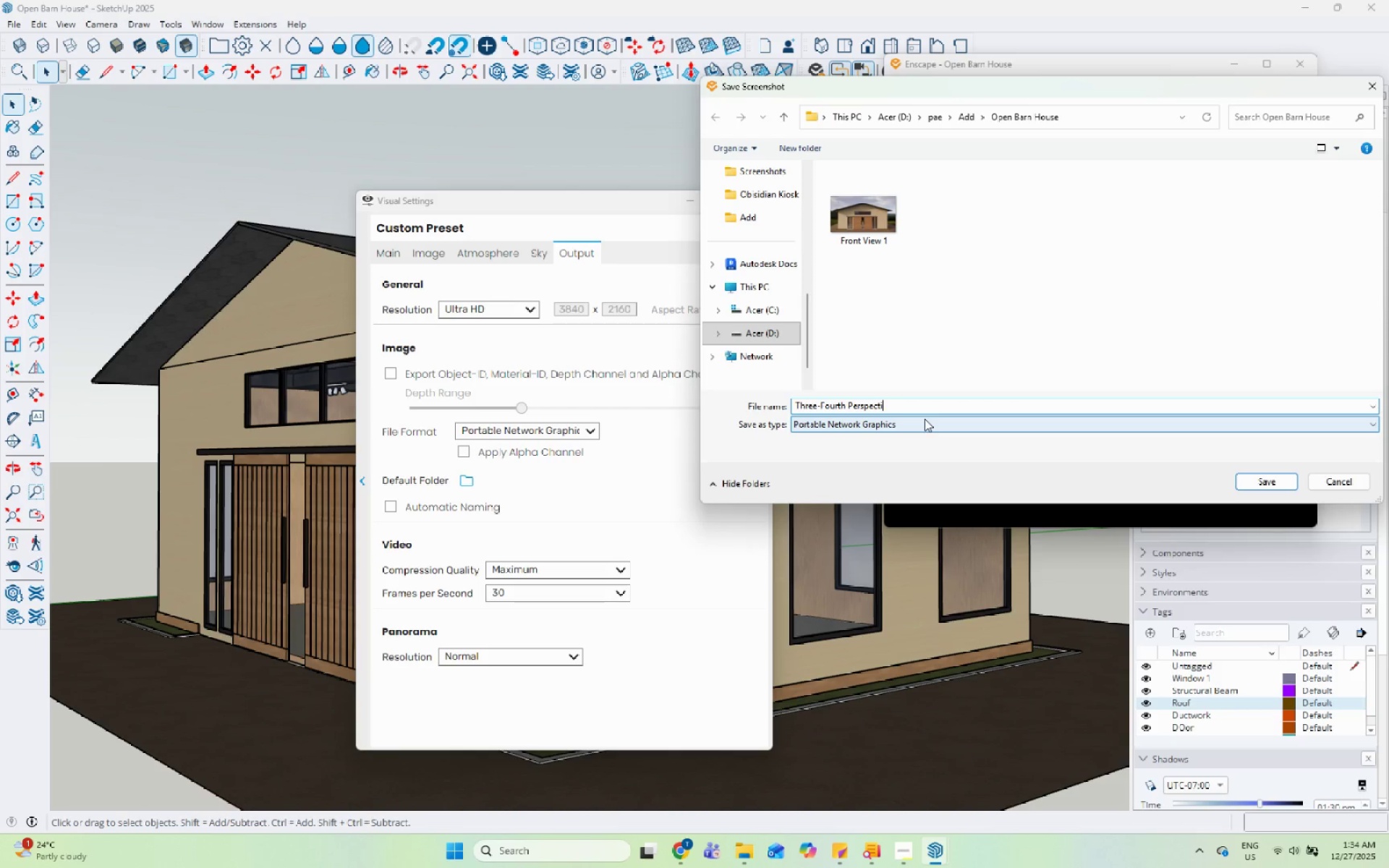 
key(Enter)
 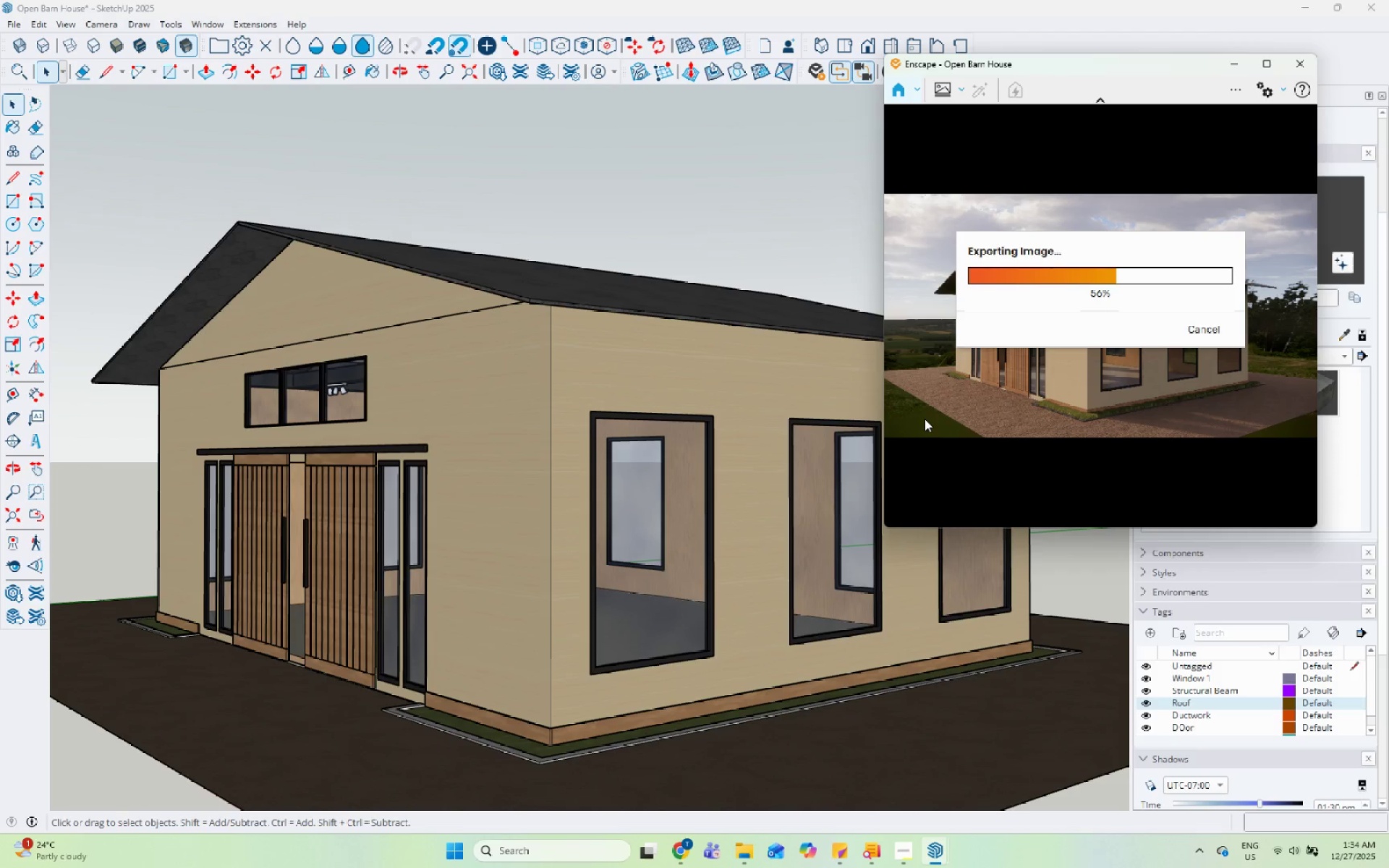 
wait(7.2)
 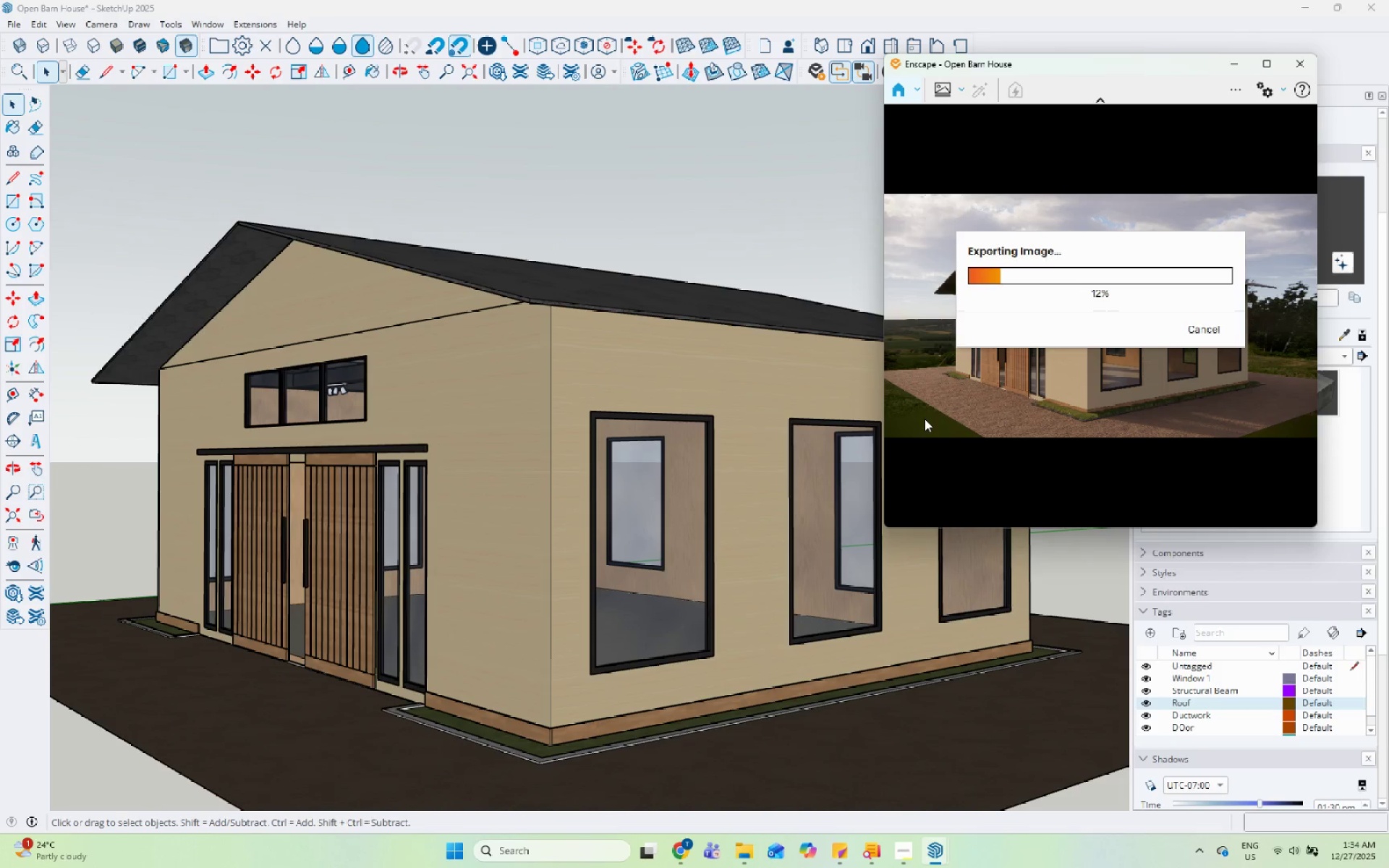 
double_click([916, 851])